 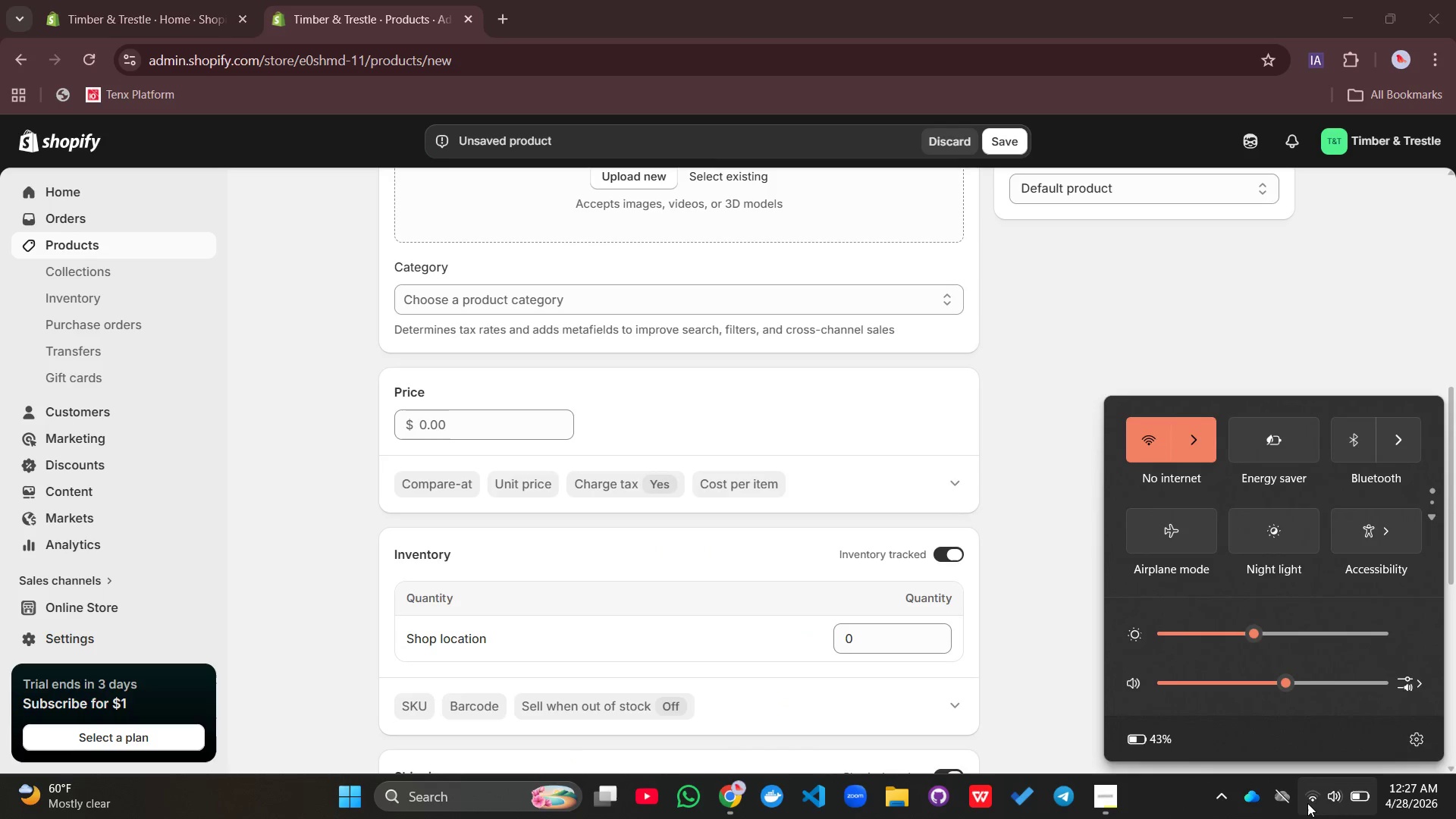 
left_click([1214, 461])
 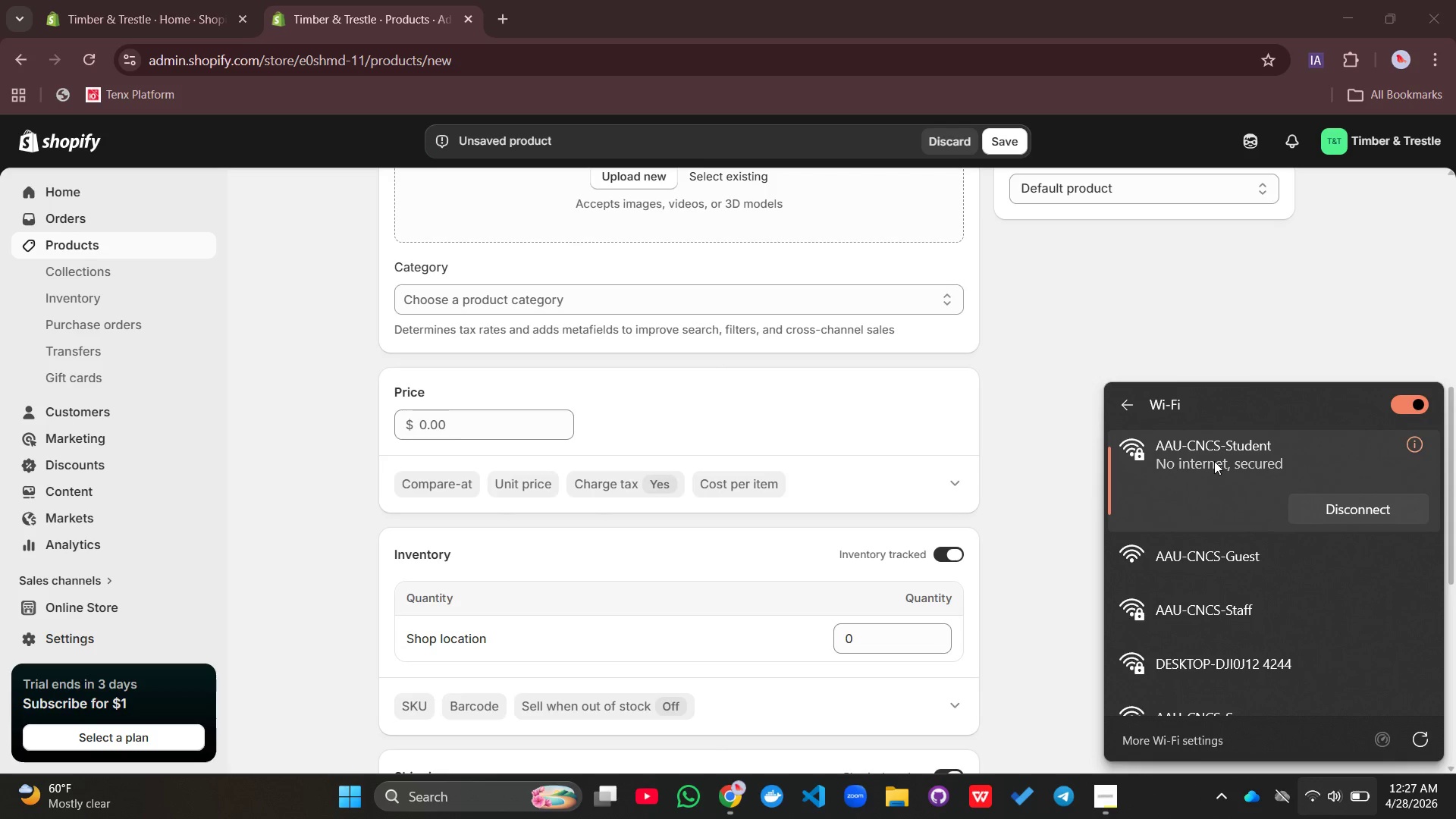 
wait(9.27)
 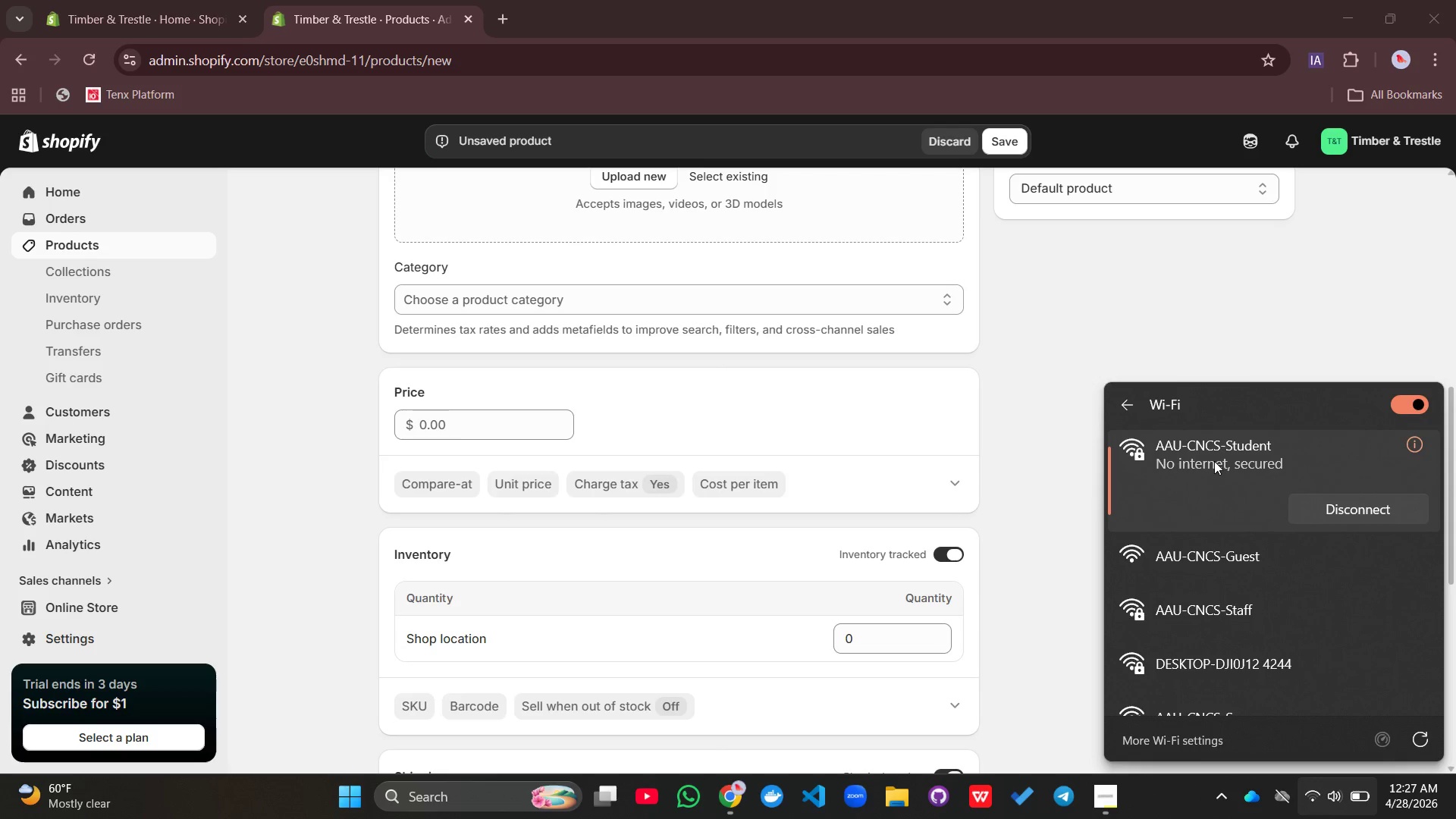 
left_click([1276, 494])
 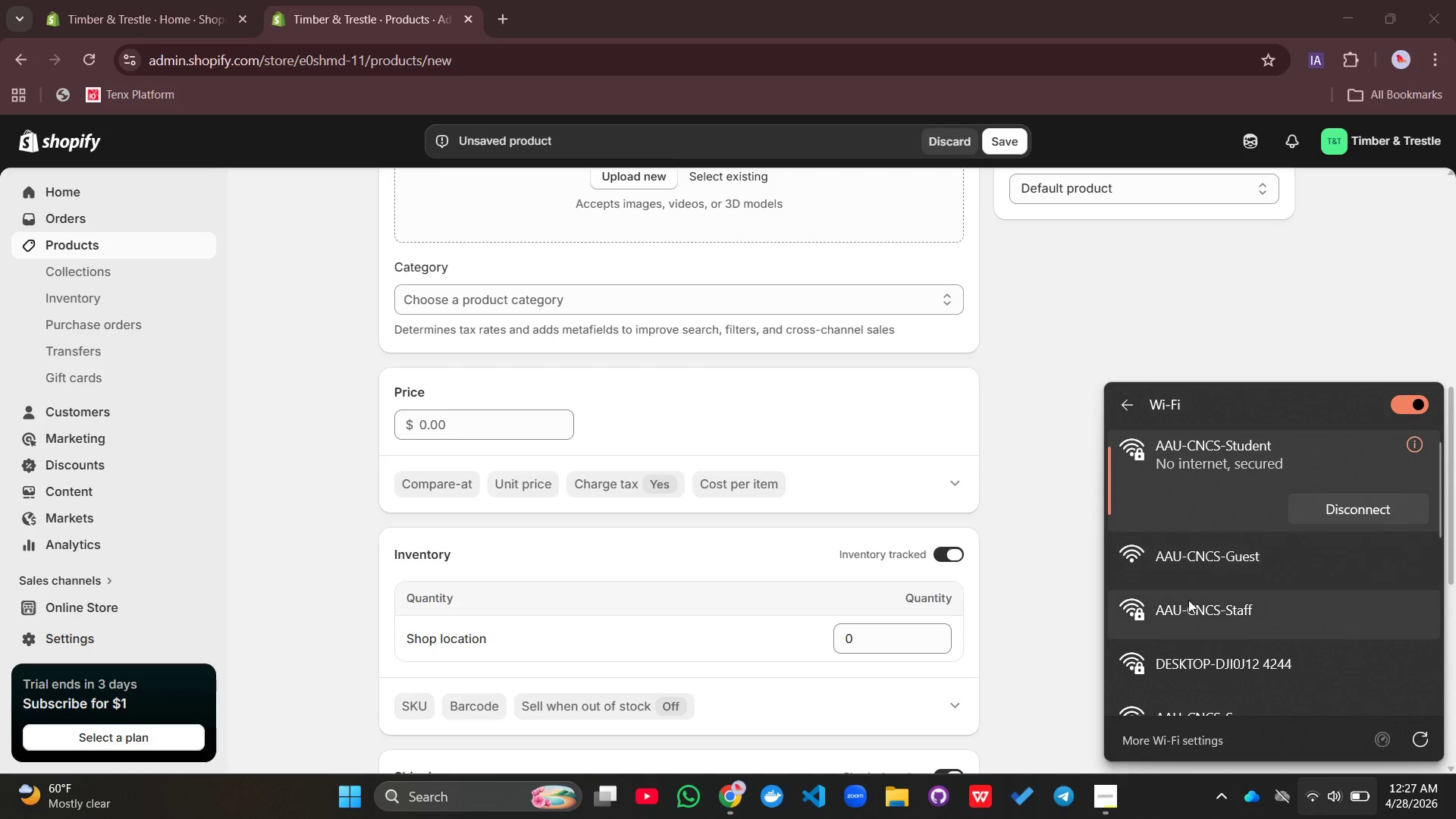 
left_click([1185, 601])
 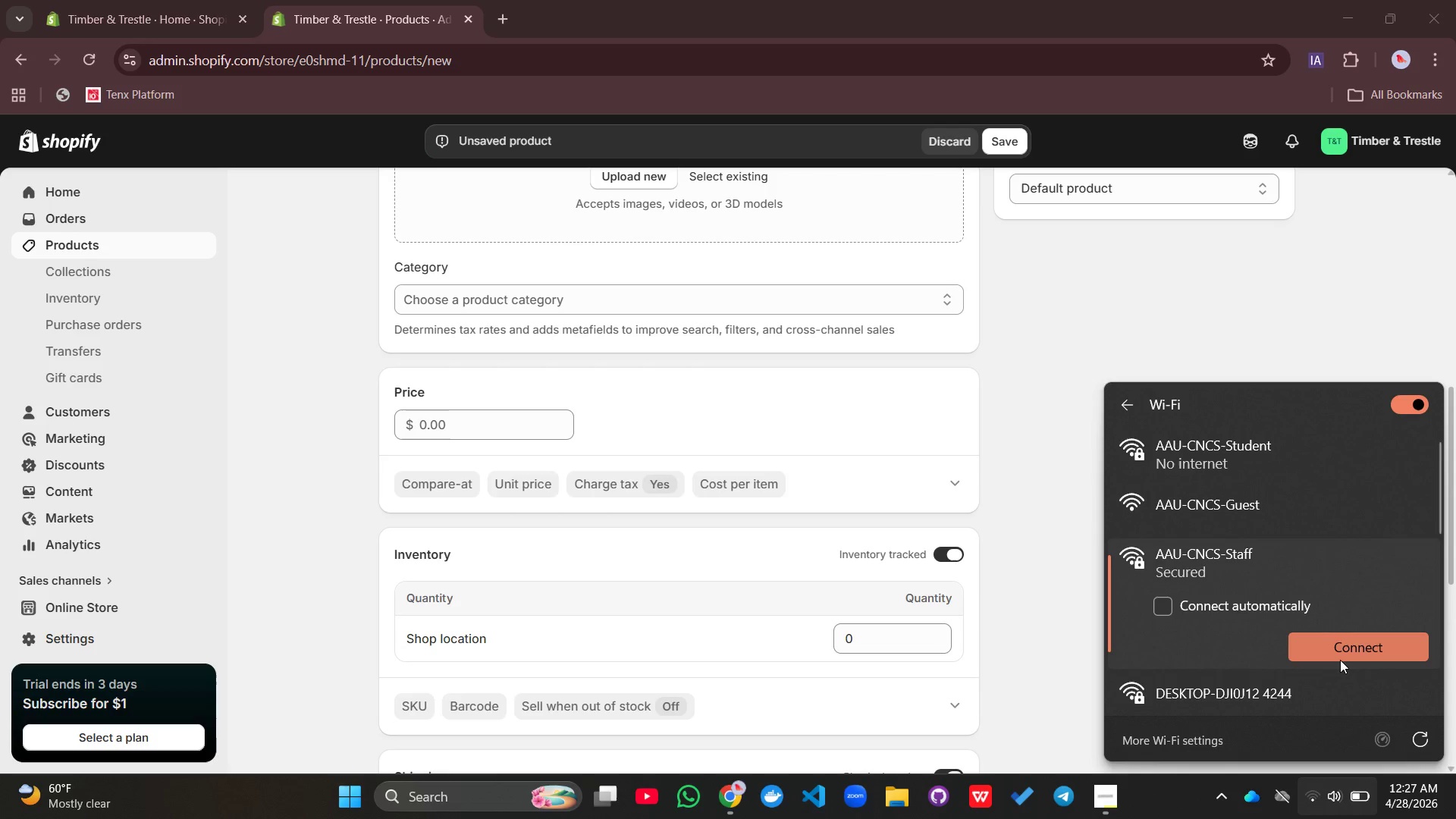 
left_click([1340, 660])
 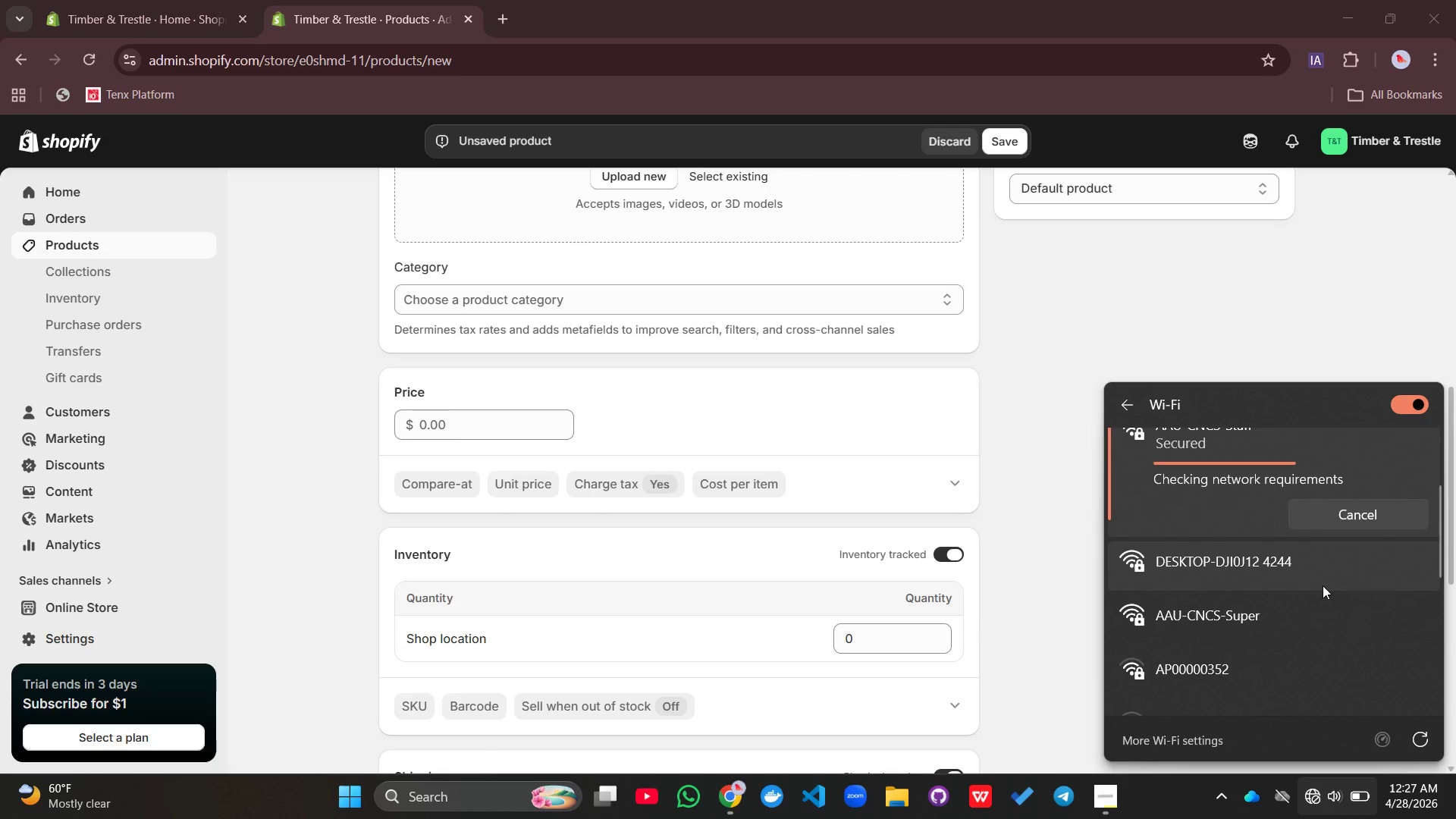 
wait(12.53)
 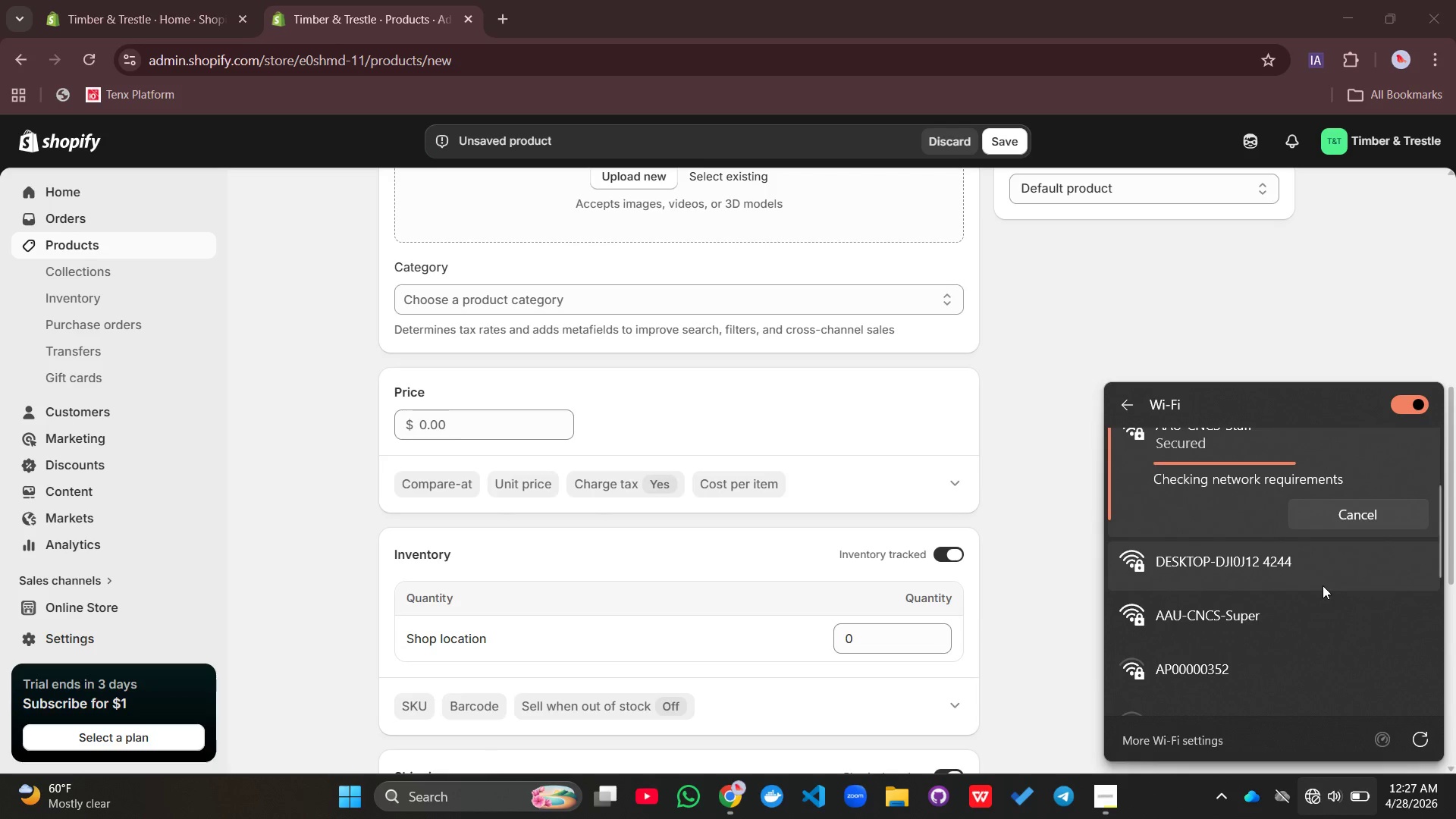 
left_click([1252, 588])
 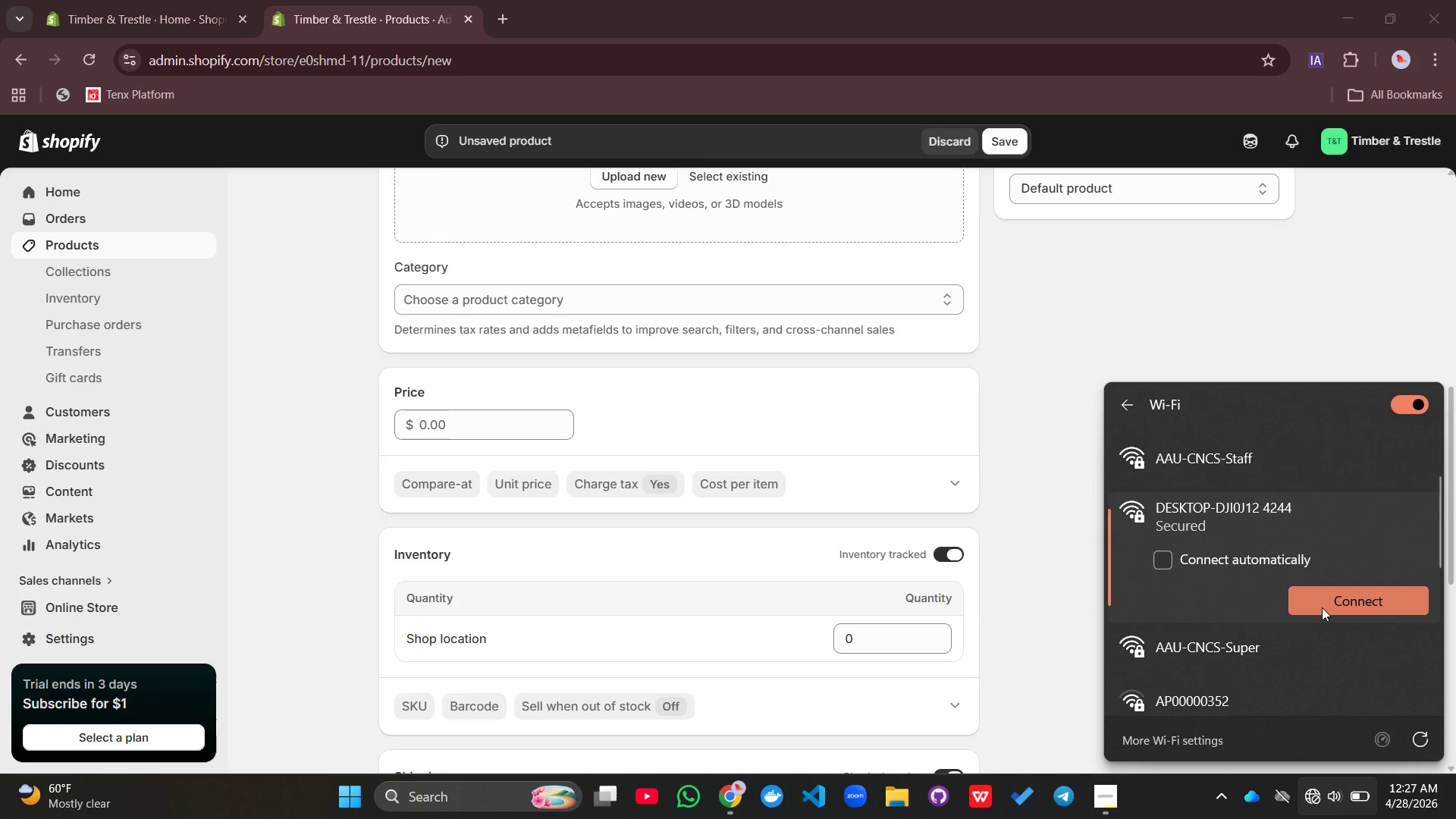 
left_click([1322, 607])
 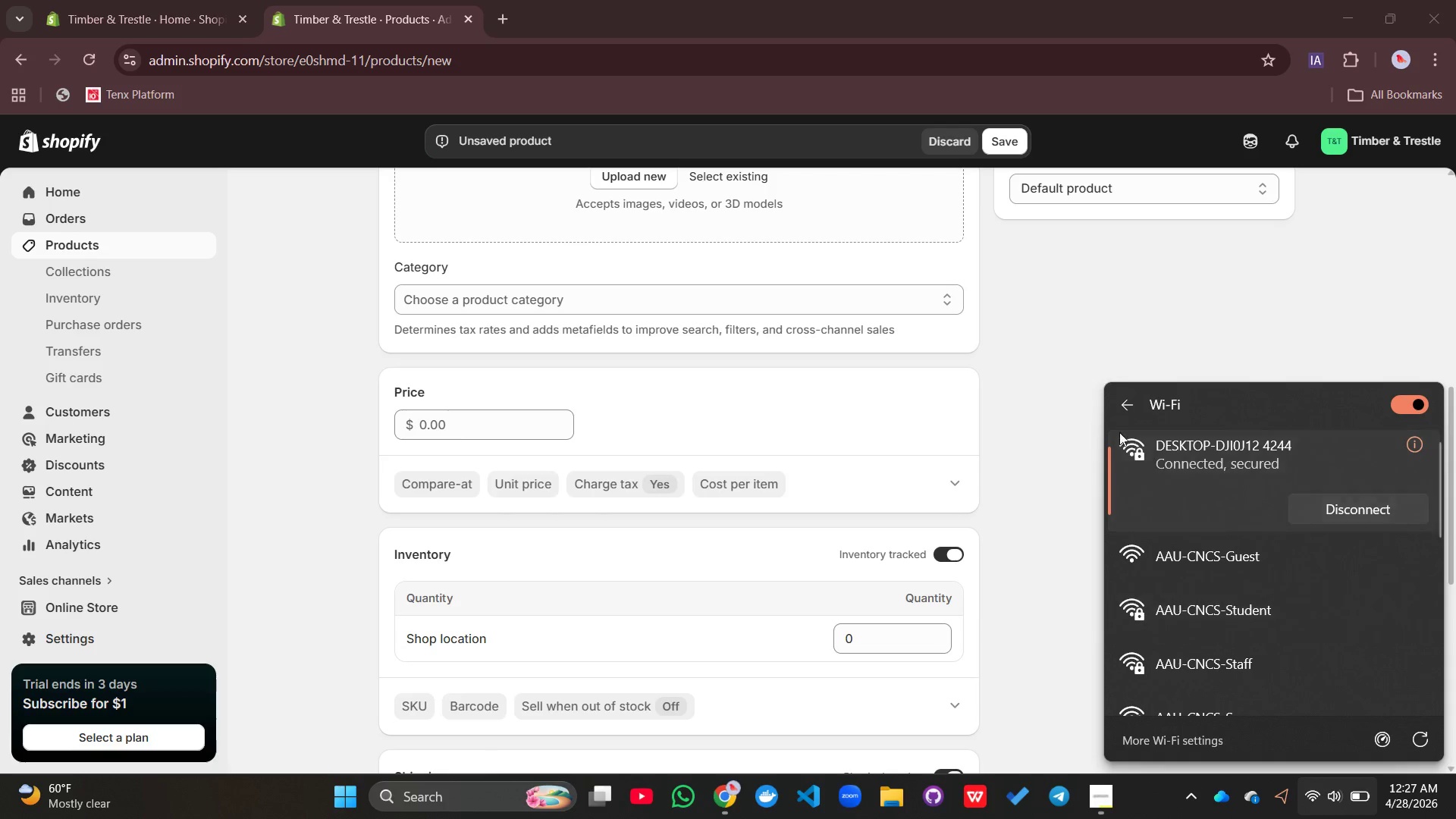 
wait(6.42)
 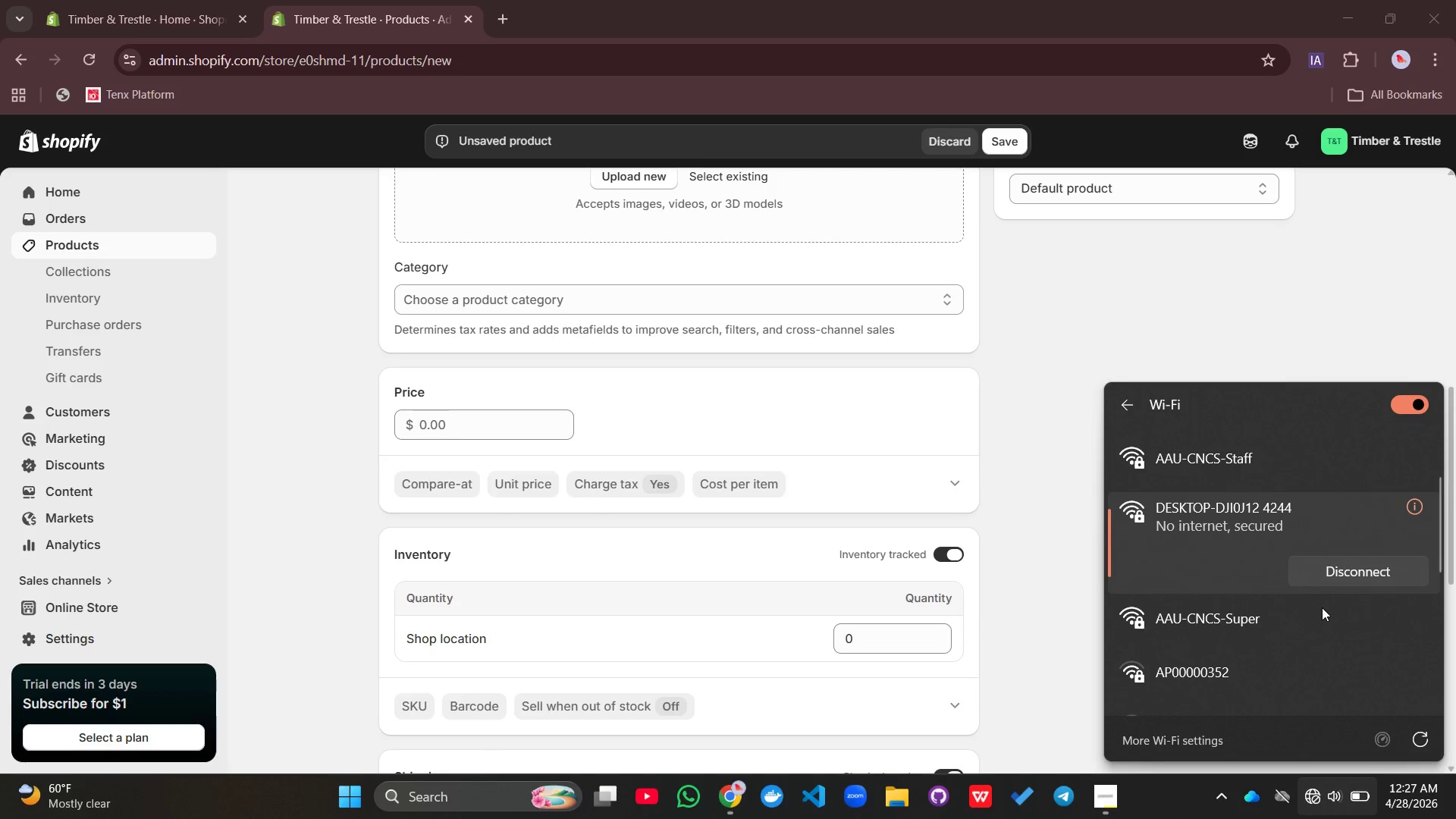 
left_click([1037, 339])
 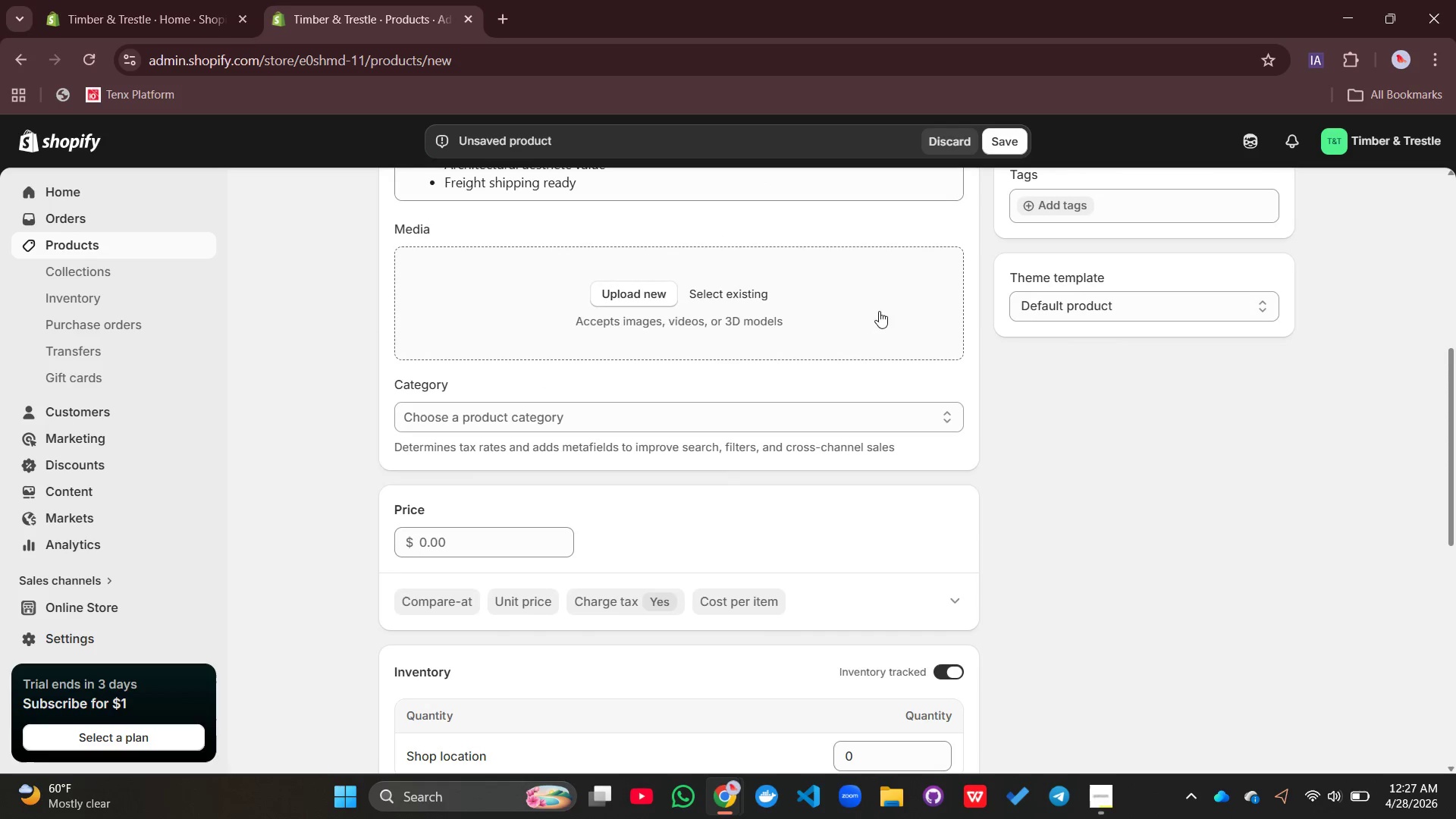 
left_click([660, 289])
 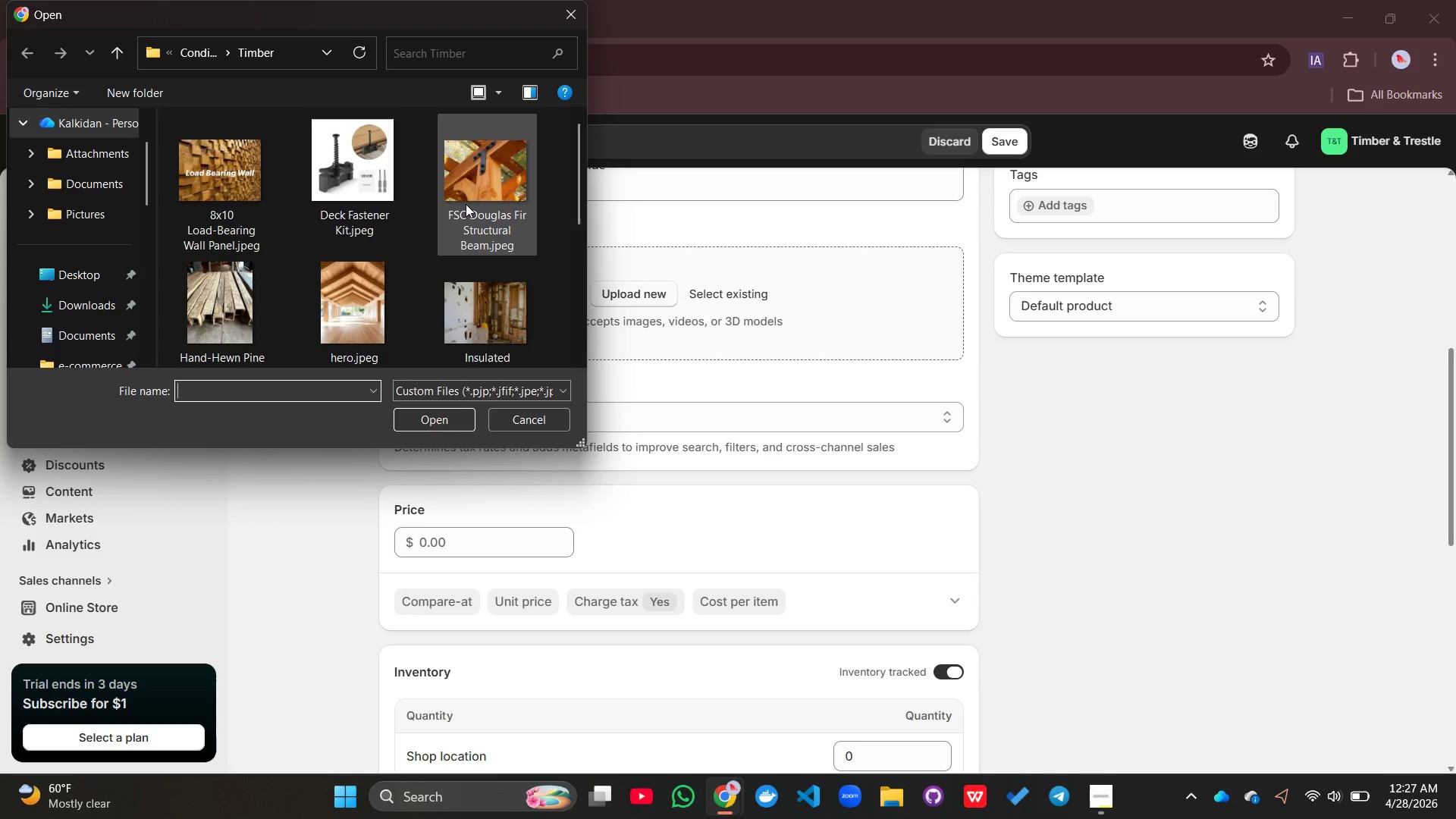 
left_click([246, 318])
 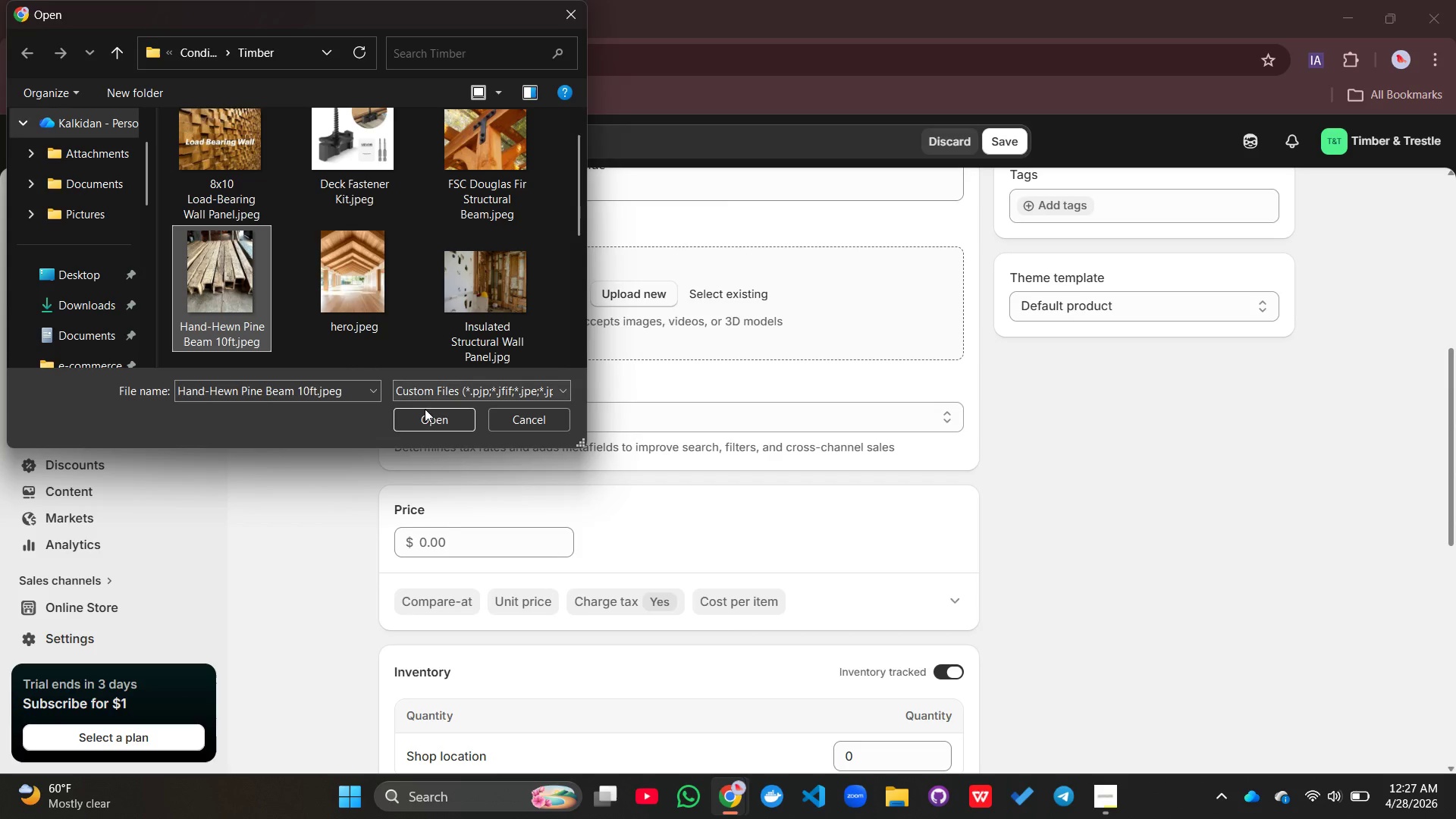 
left_click([429, 411])
 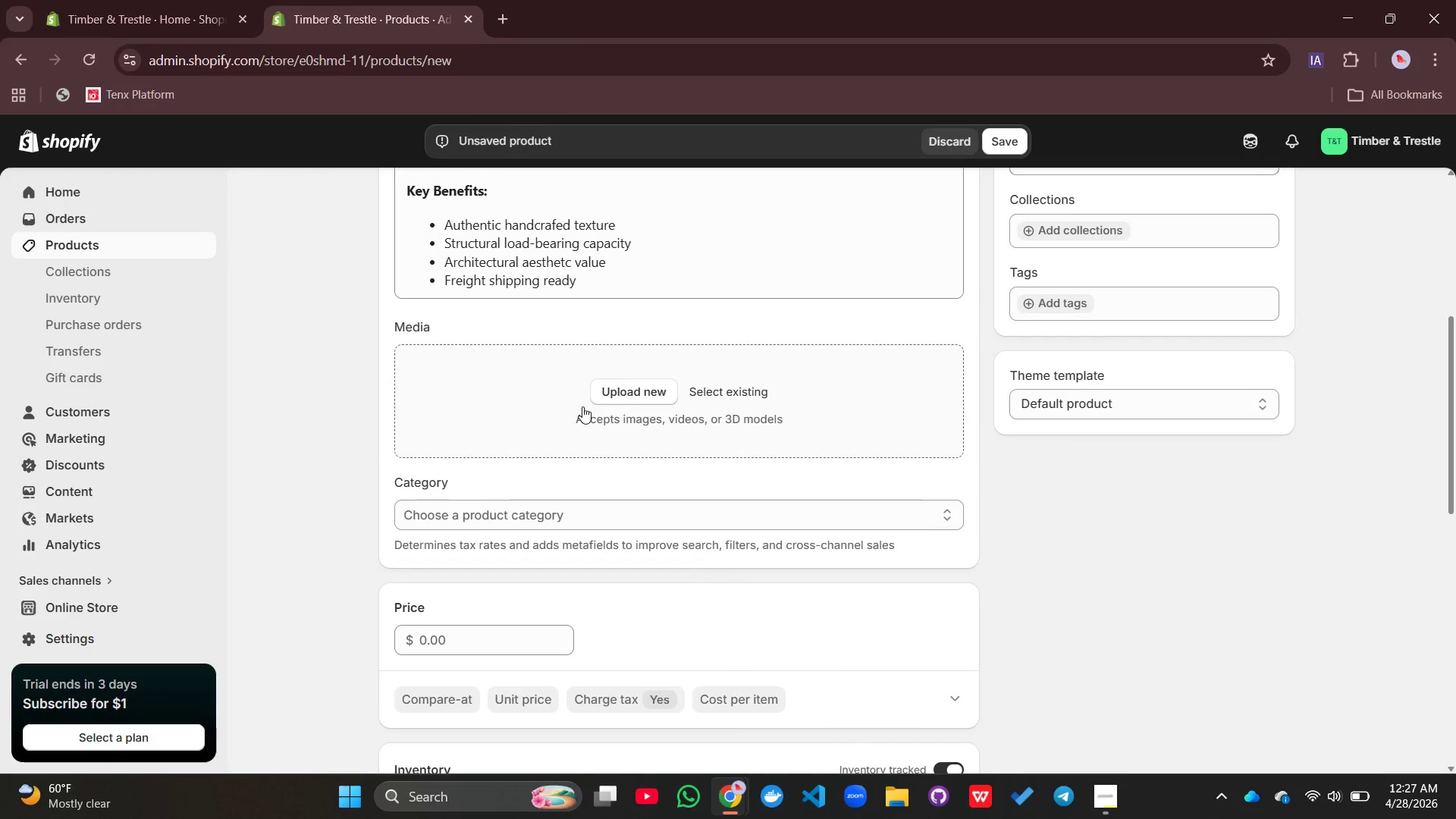 
wait(7.5)
 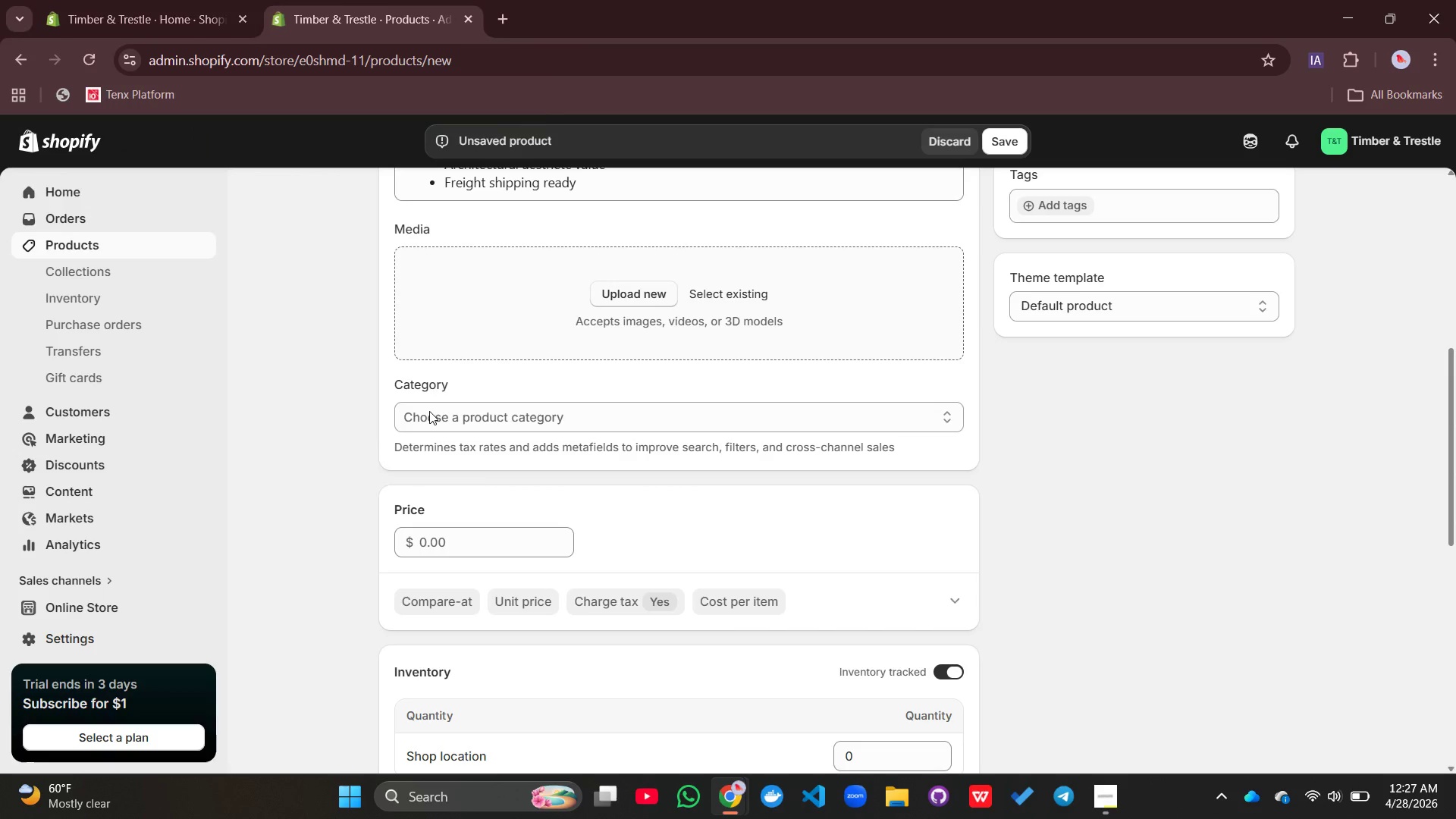 
left_click([1096, 787])